 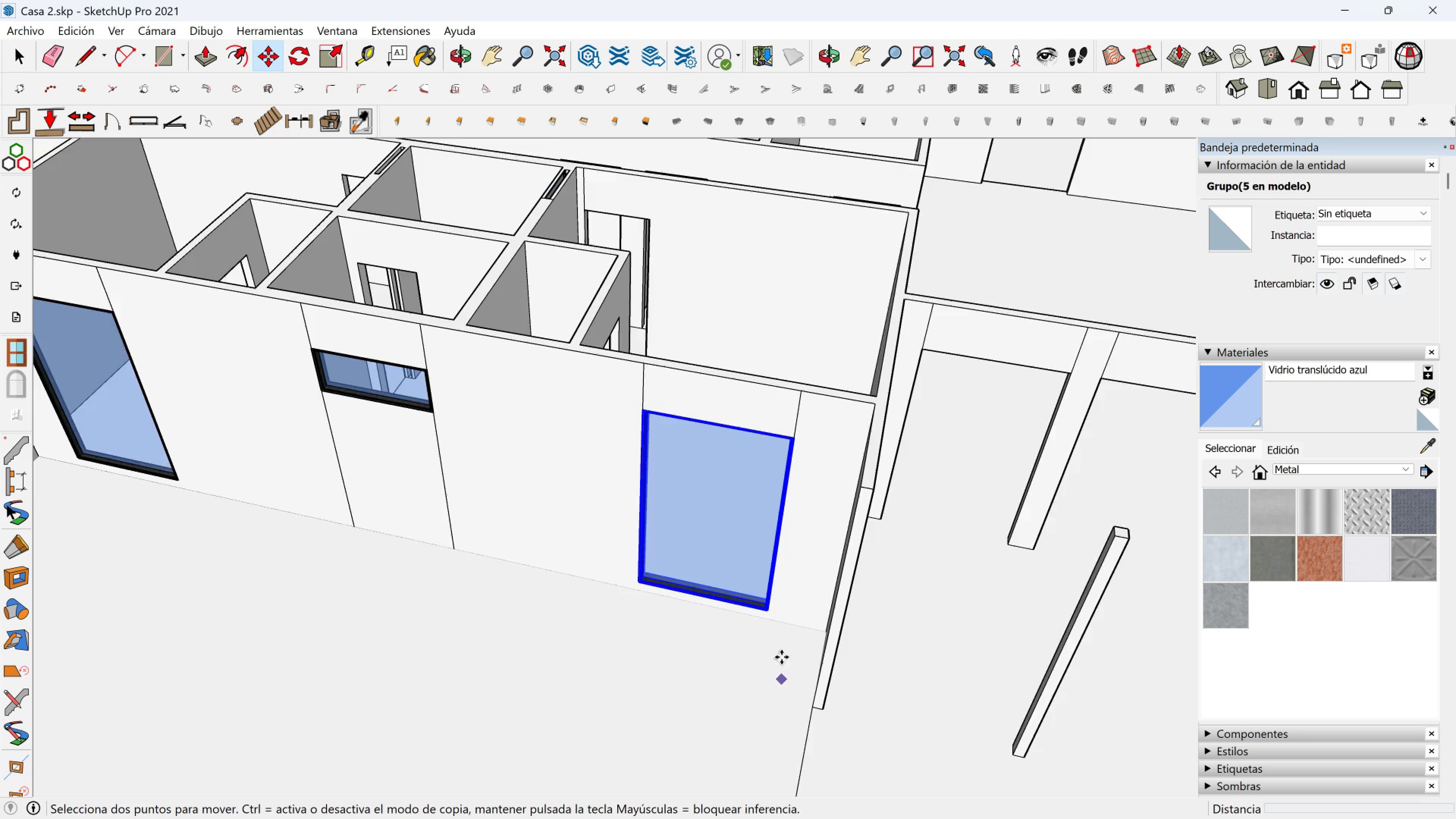 
scroll: coordinate [781, 648], scroll_direction: up, amount: 2.0
 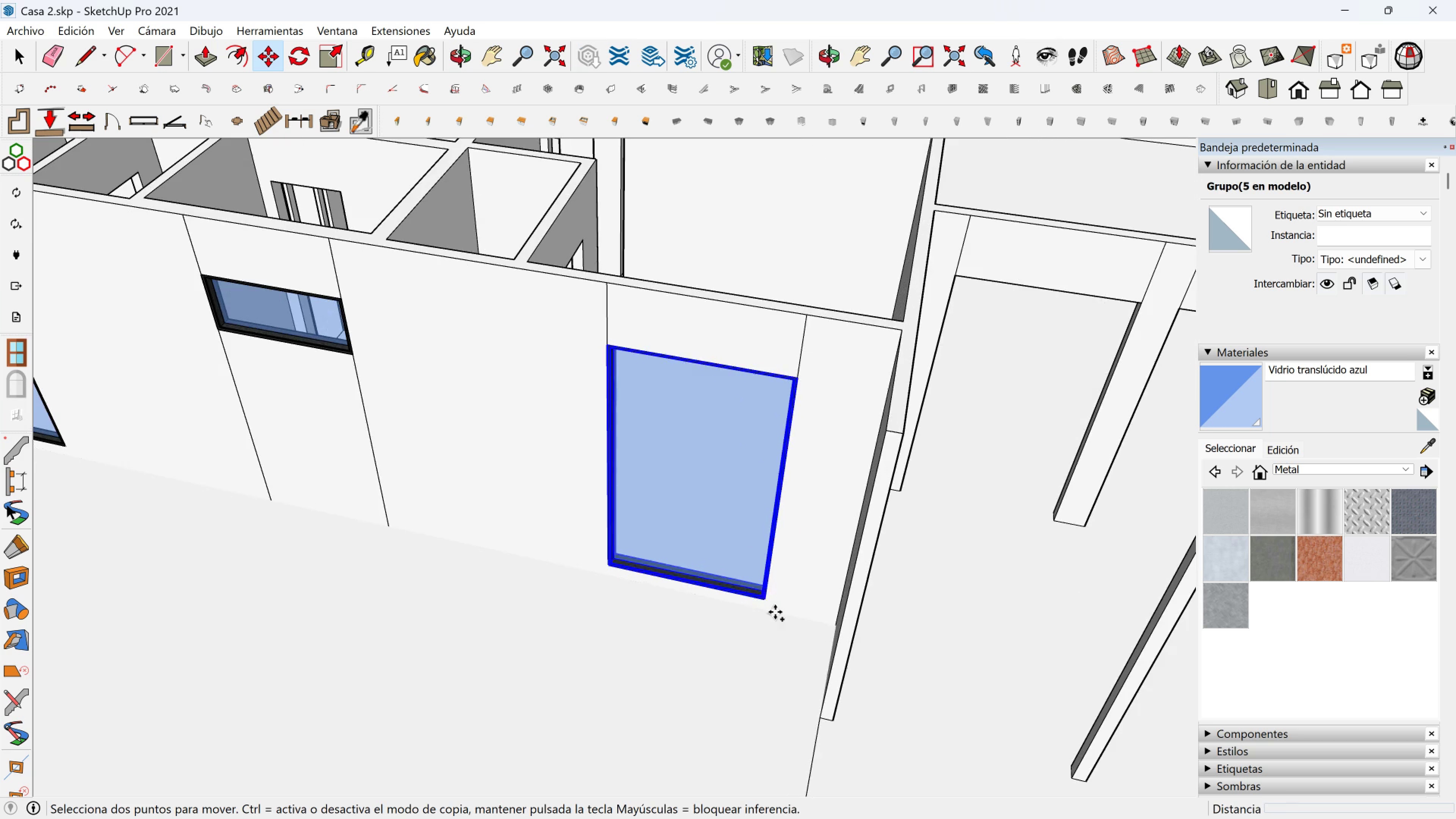 
key(Control+ControlLeft)
 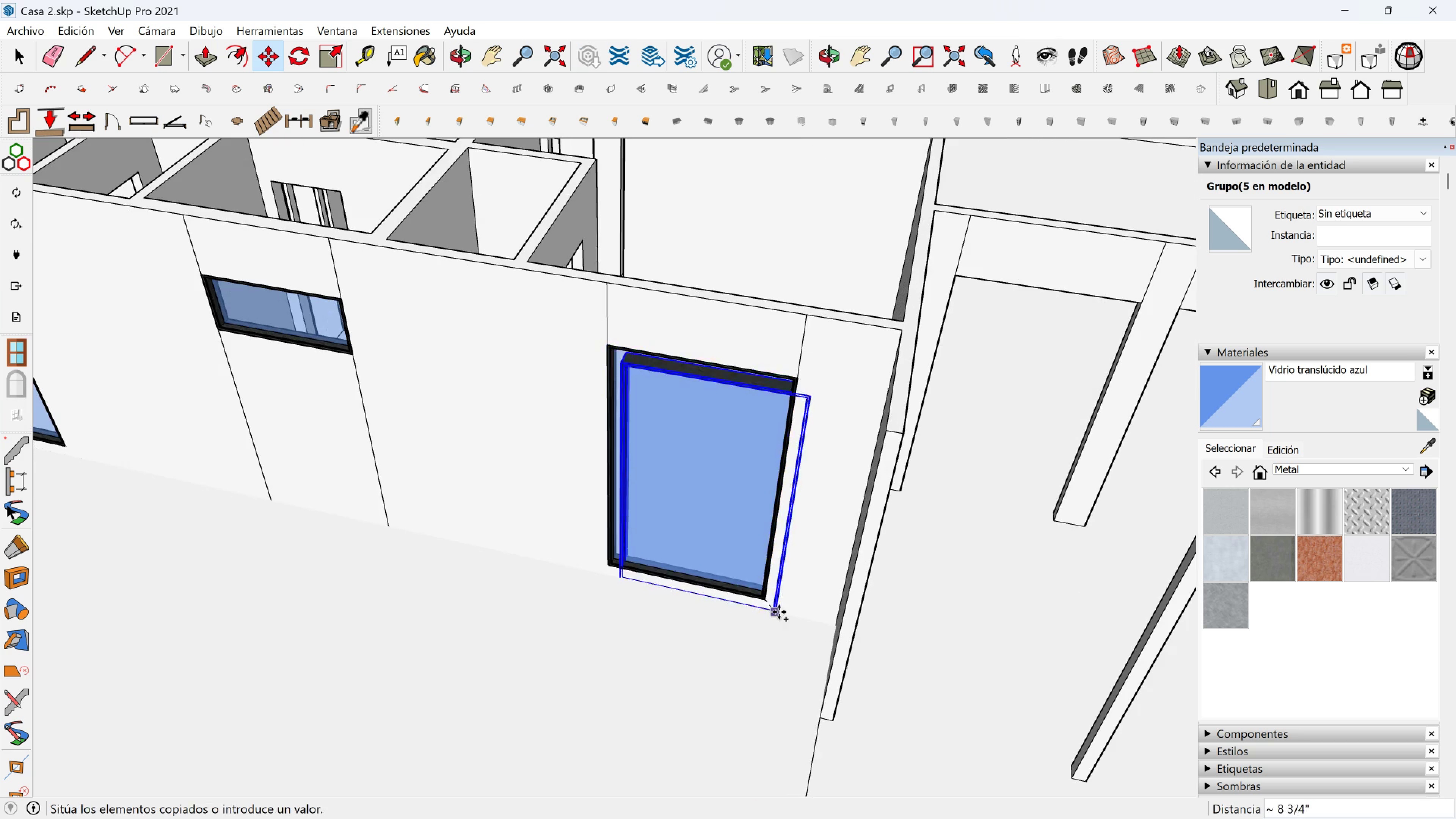 
left_click([775, 612])
 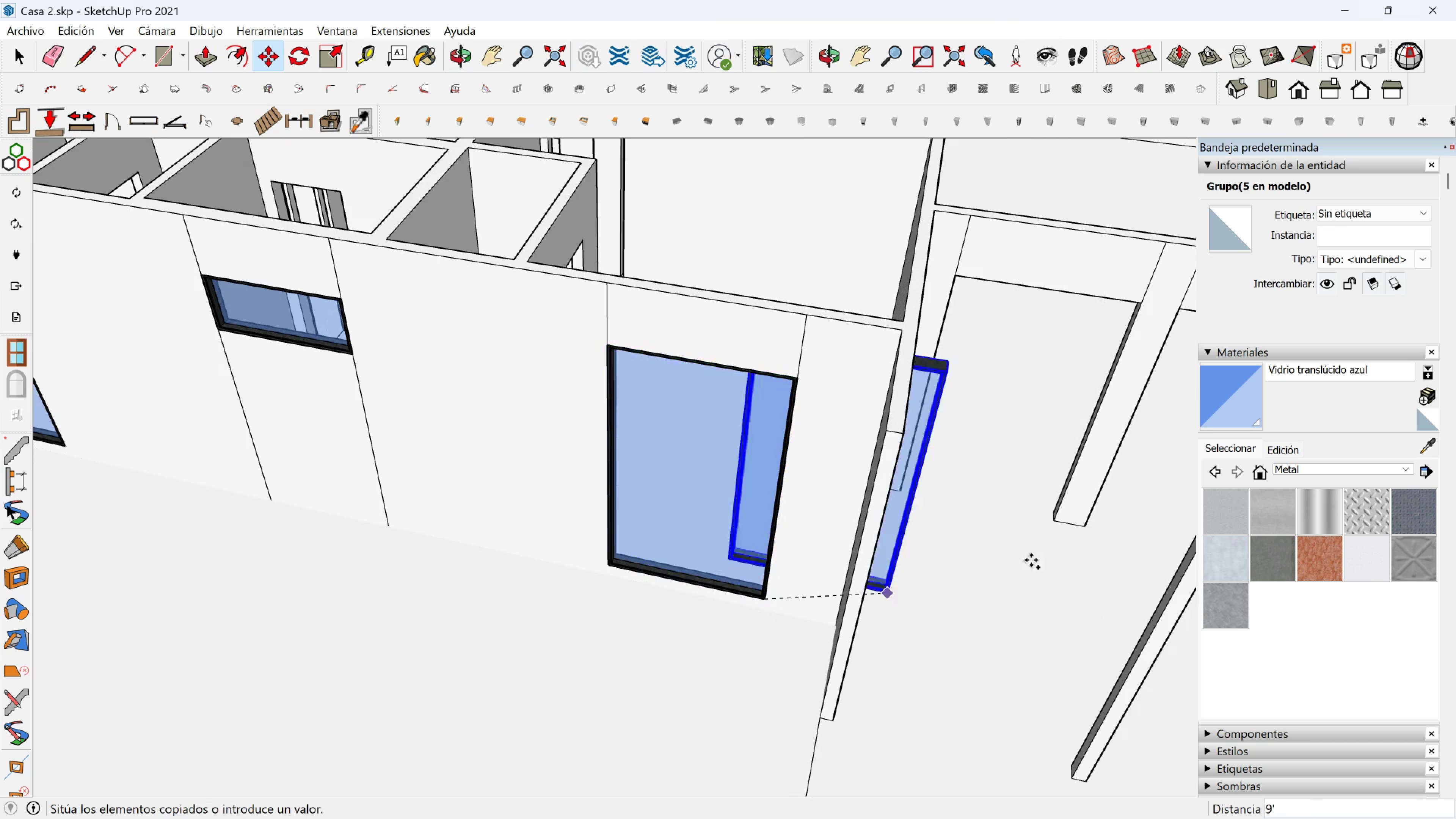 
key(Shift+ShiftLeft)
 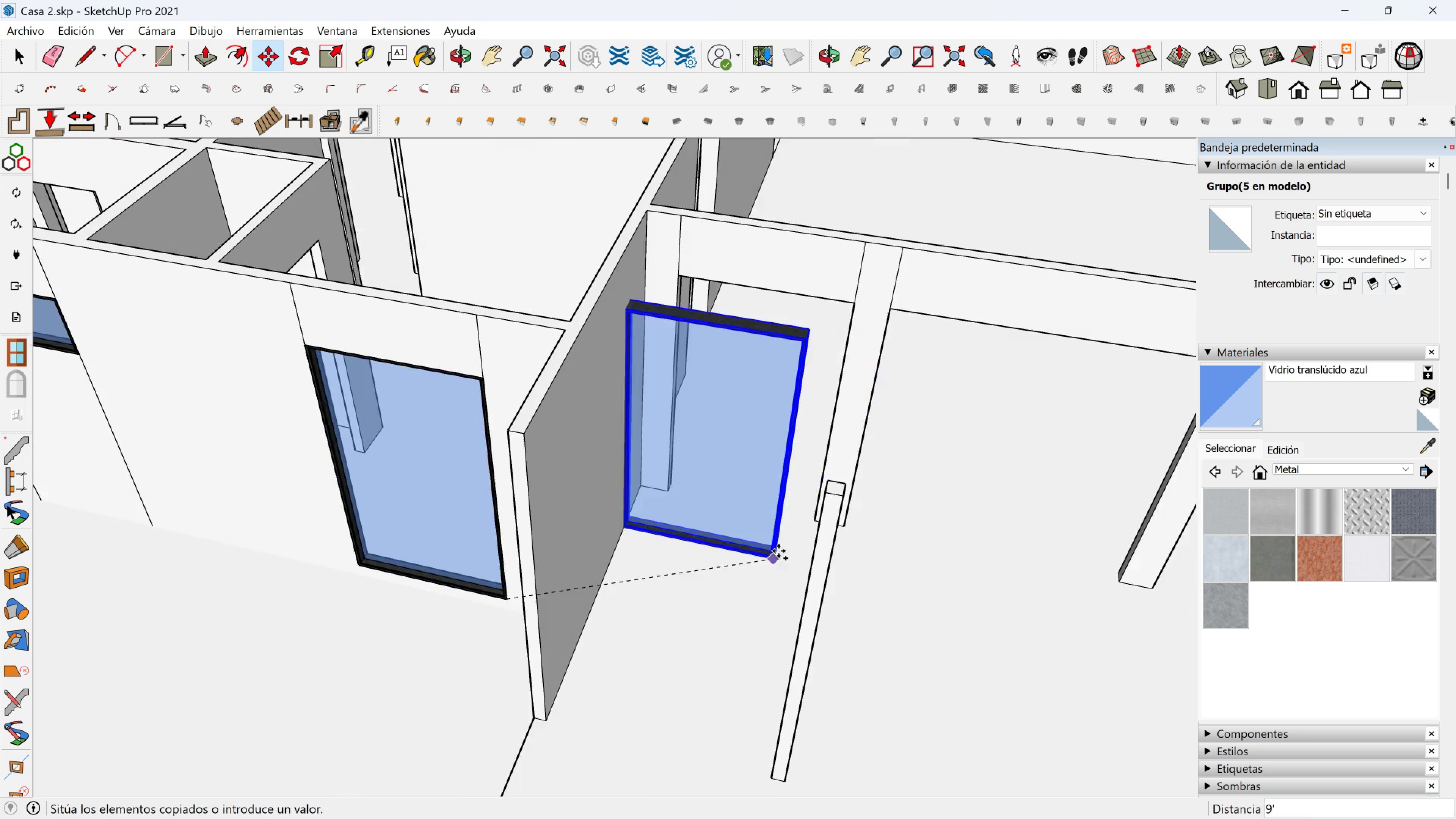 
scroll: coordinate [784, 533], scroll_direction: up, amount: 2.0
 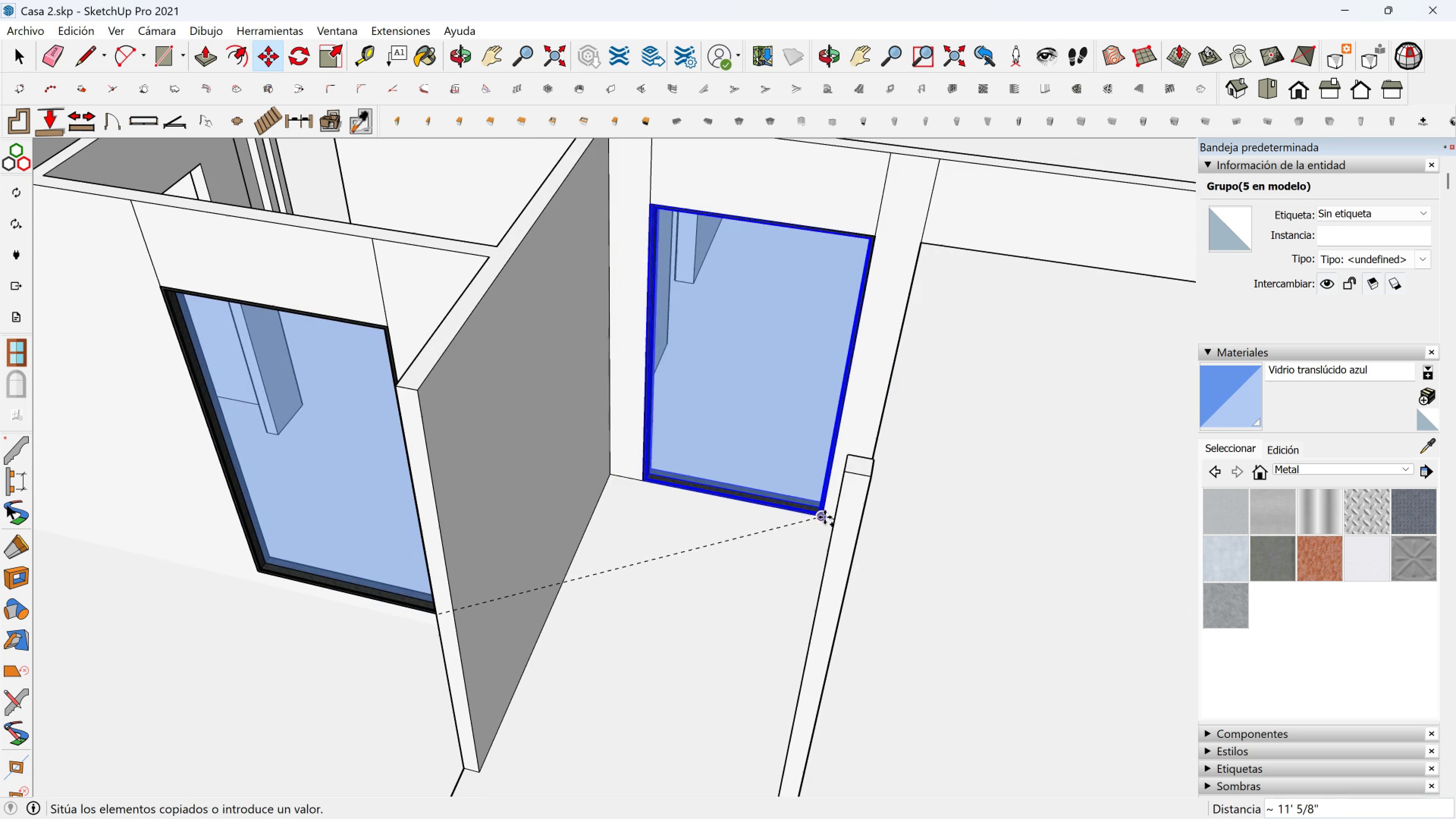 
left_click([825, 517])
 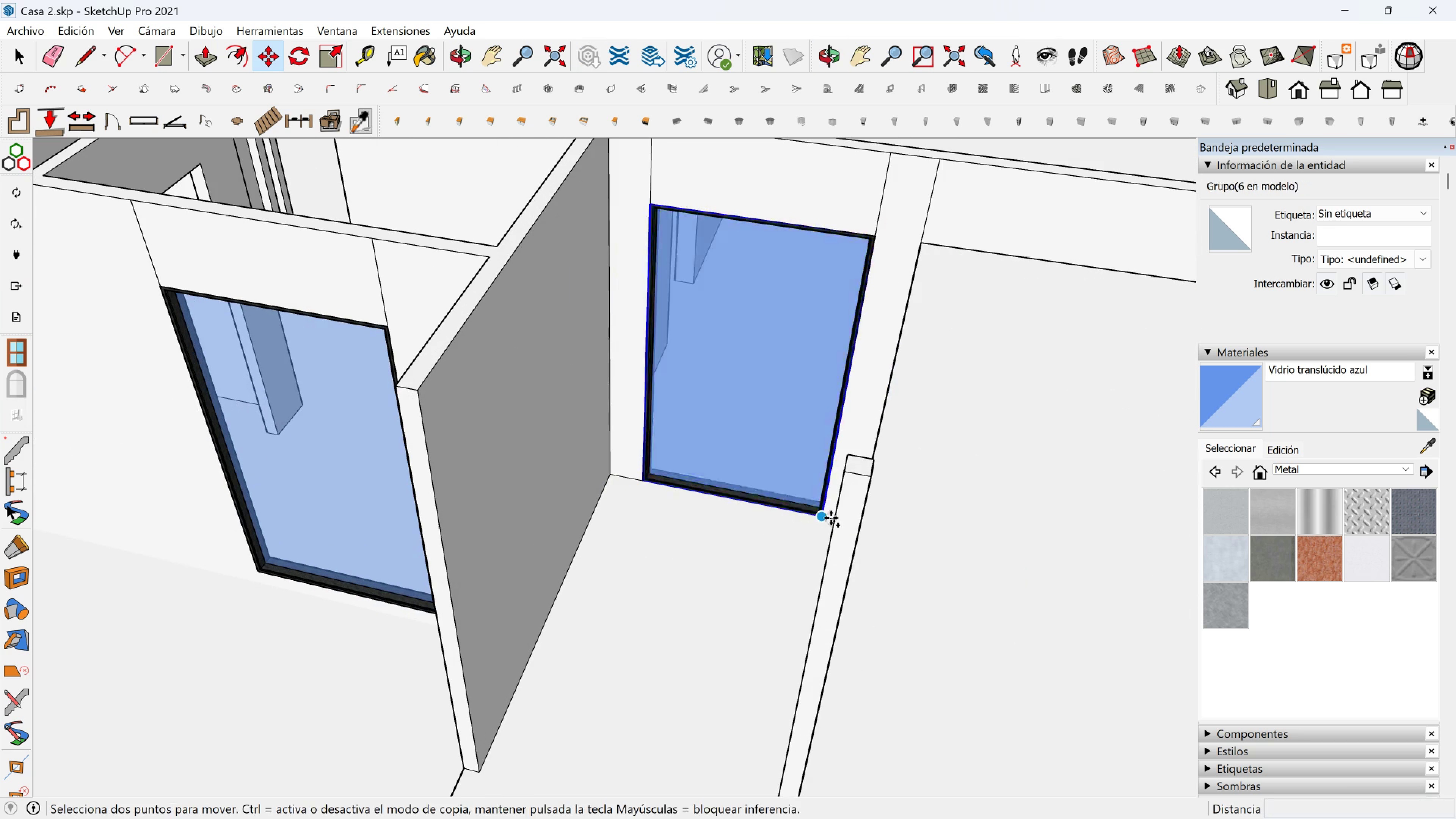 
key(Control+ControlLeft)
 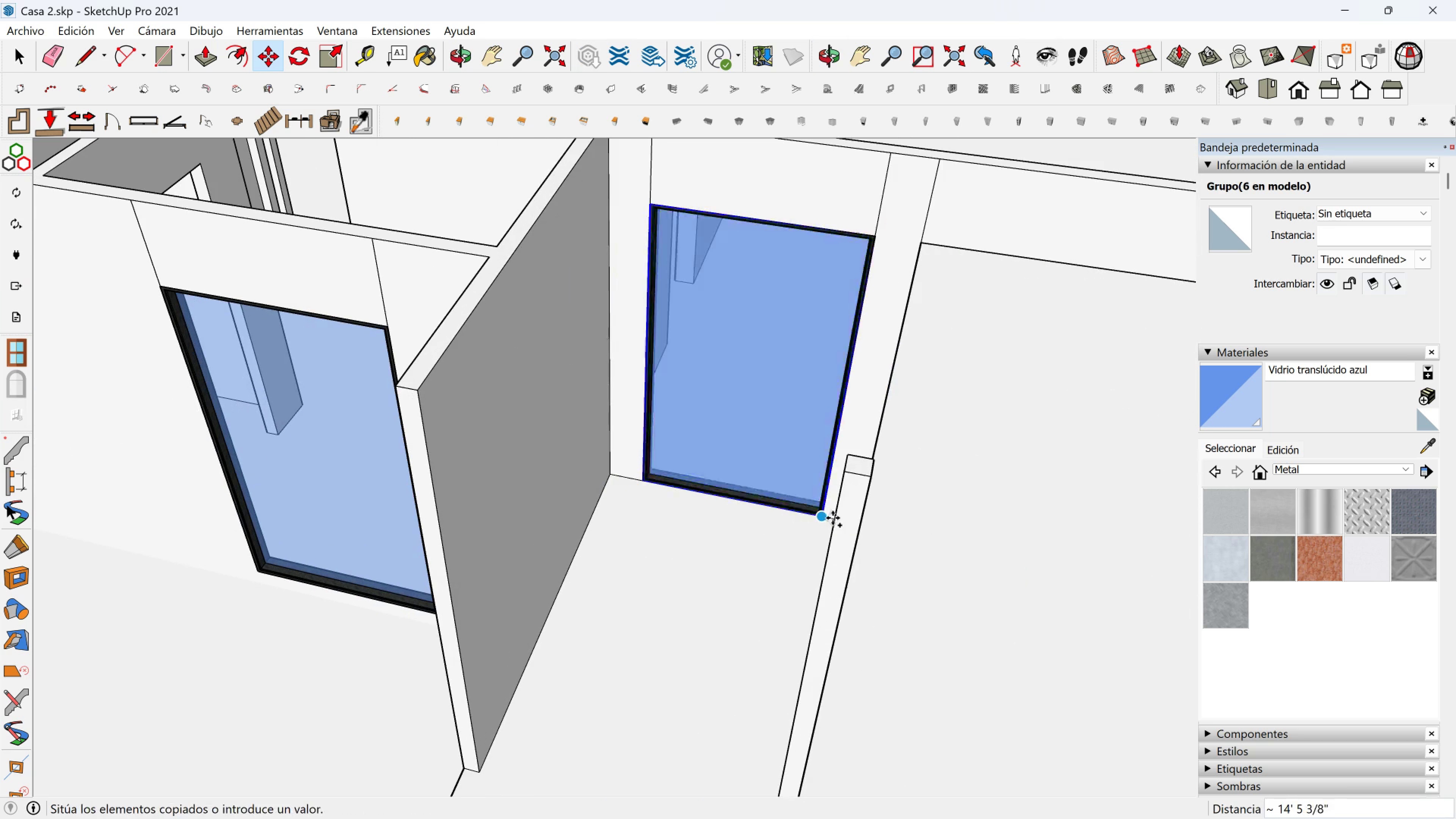 
double_click([831, 518])
 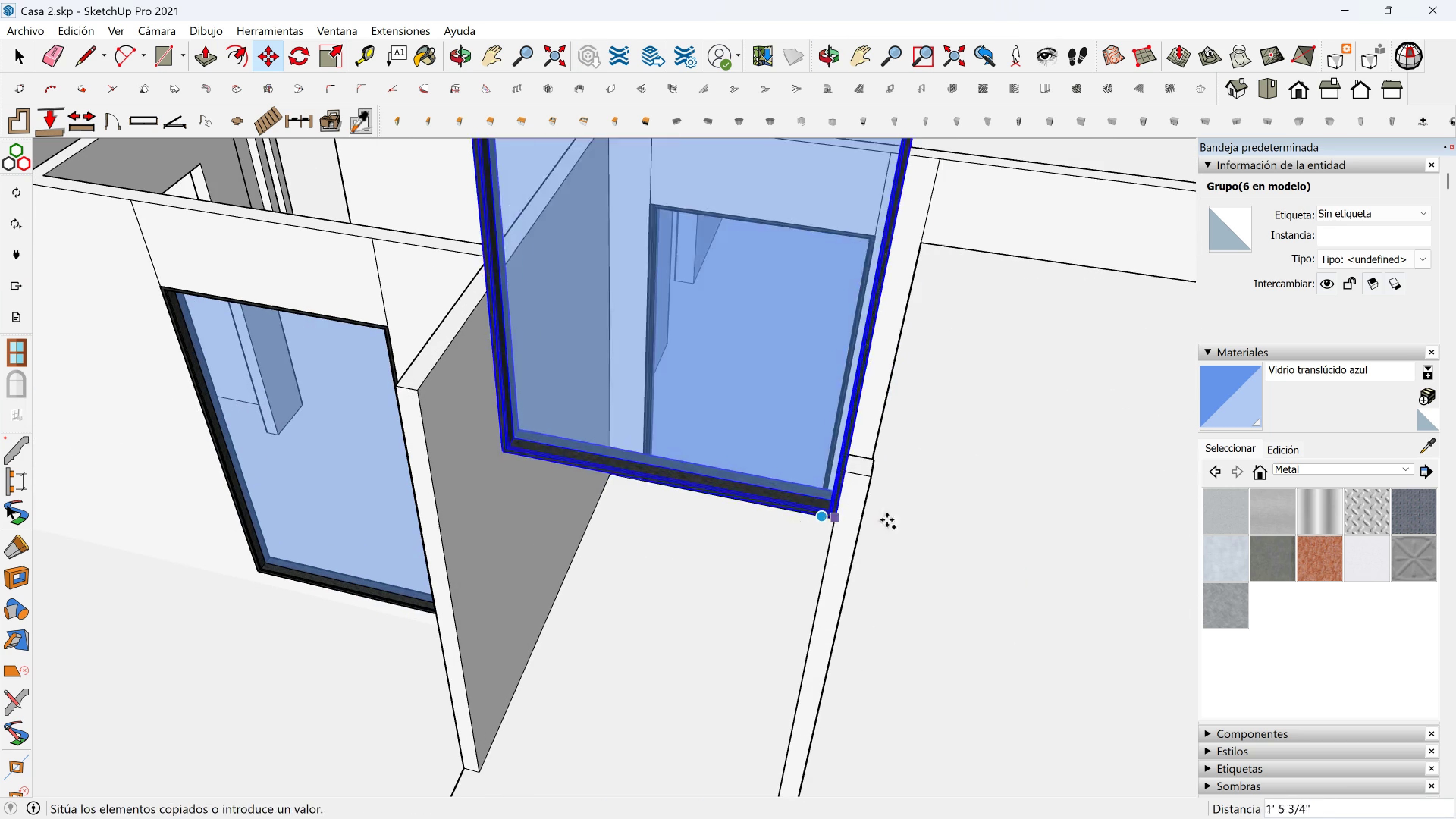 
scroll: coordinate [906, 521], scroll_direction: down, amount: 2.0